 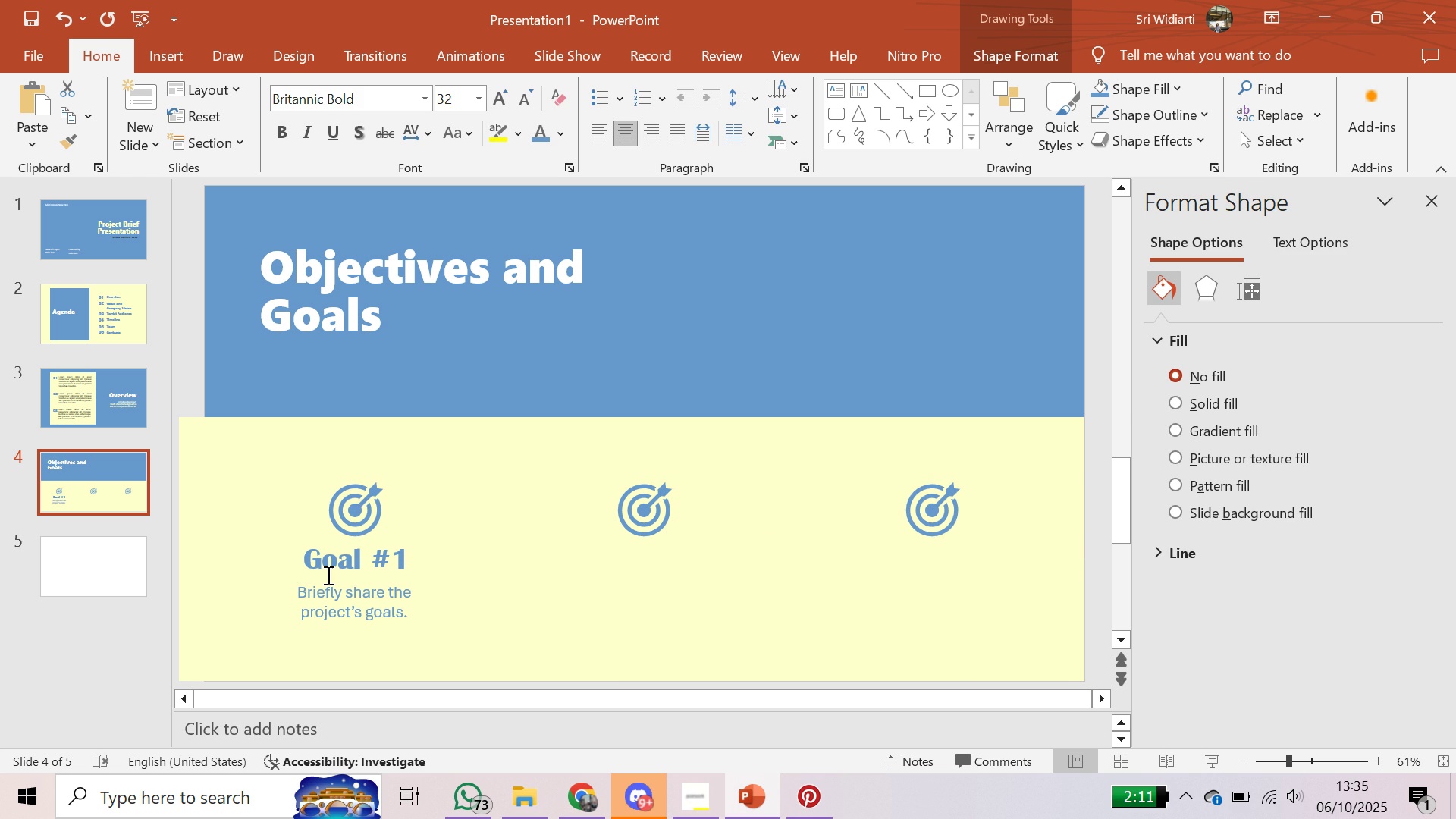 
key(Control+V)
 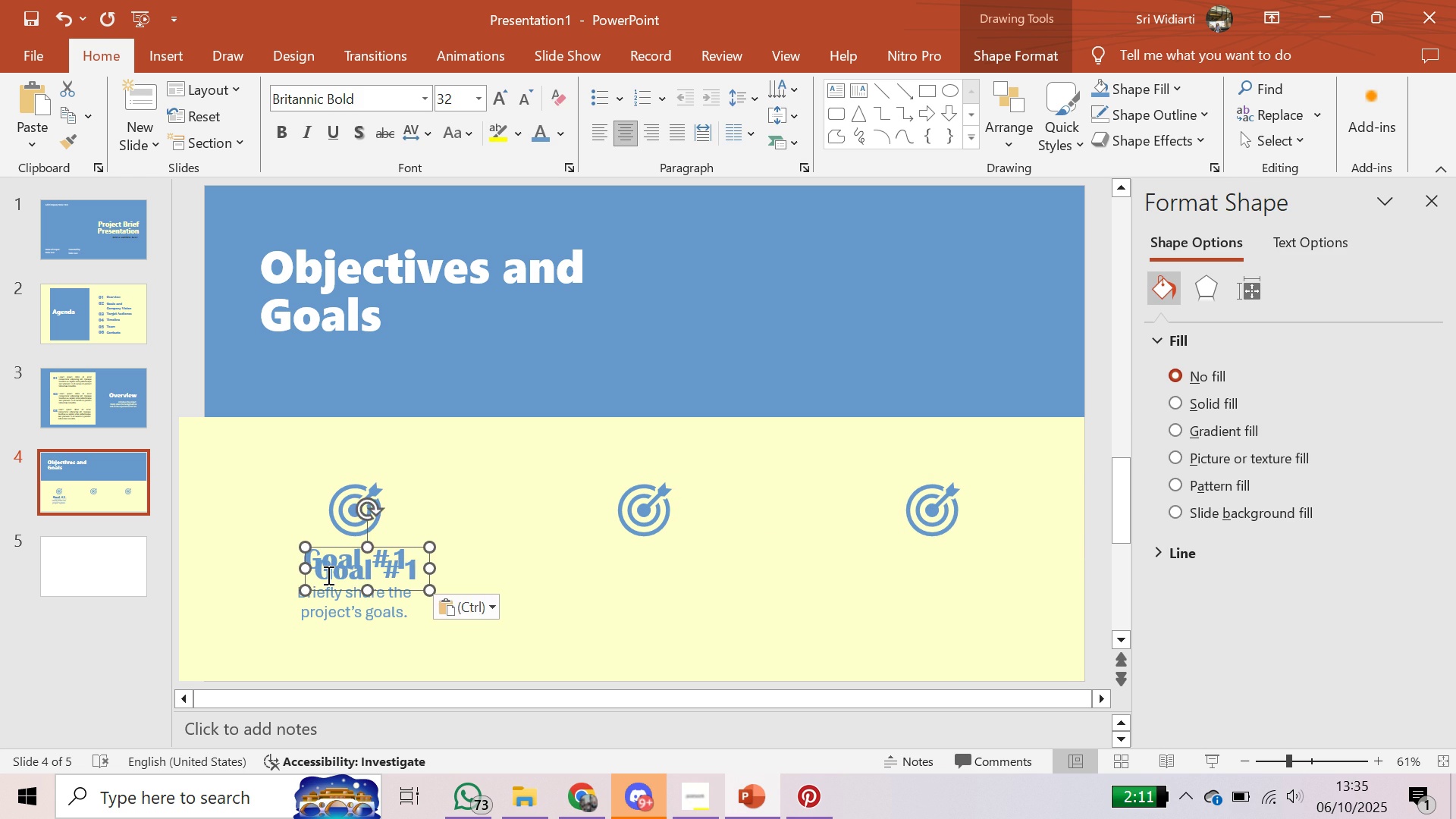 
key(Control+ControlLeft)
 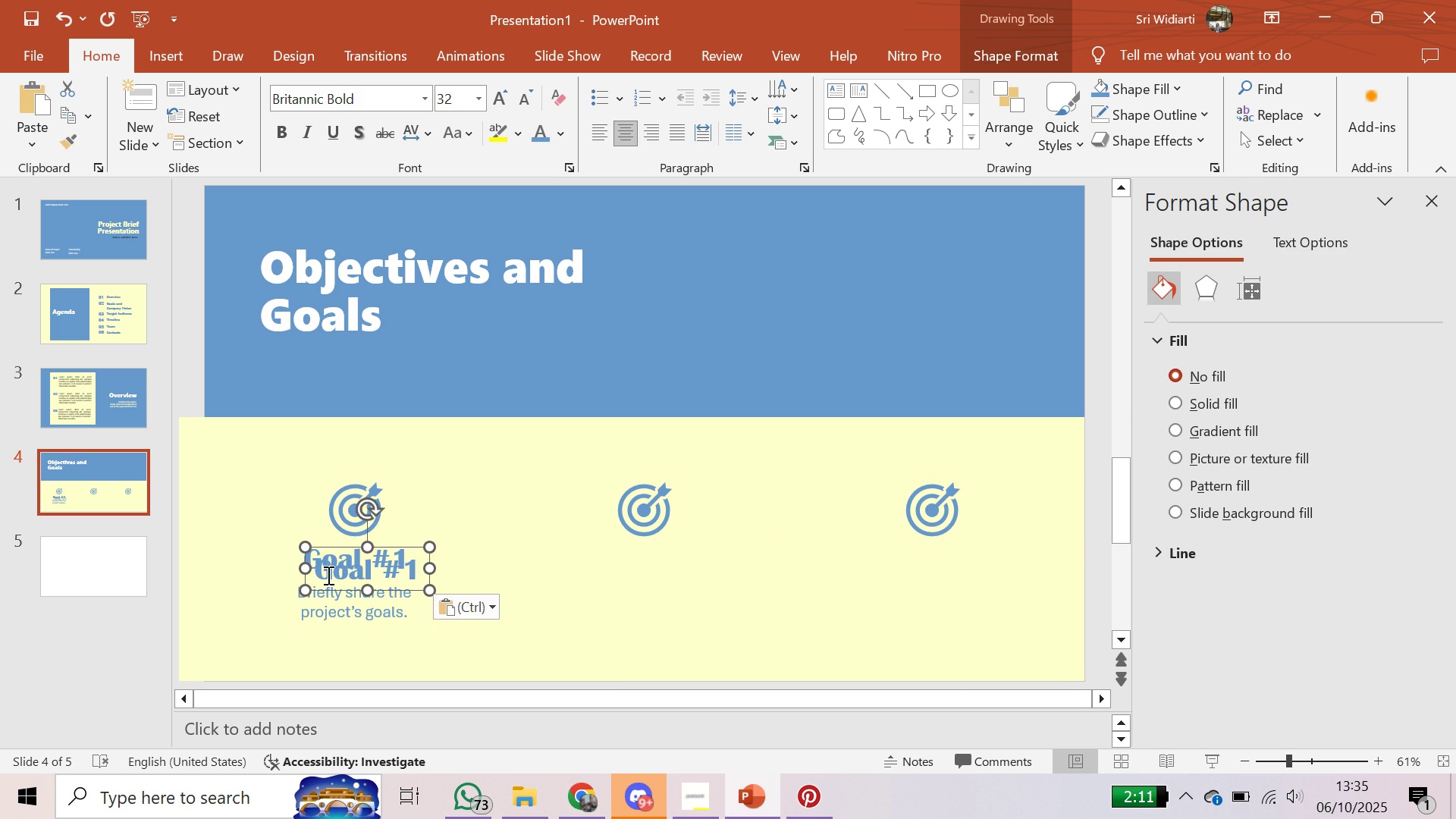 
key(Control+V)
 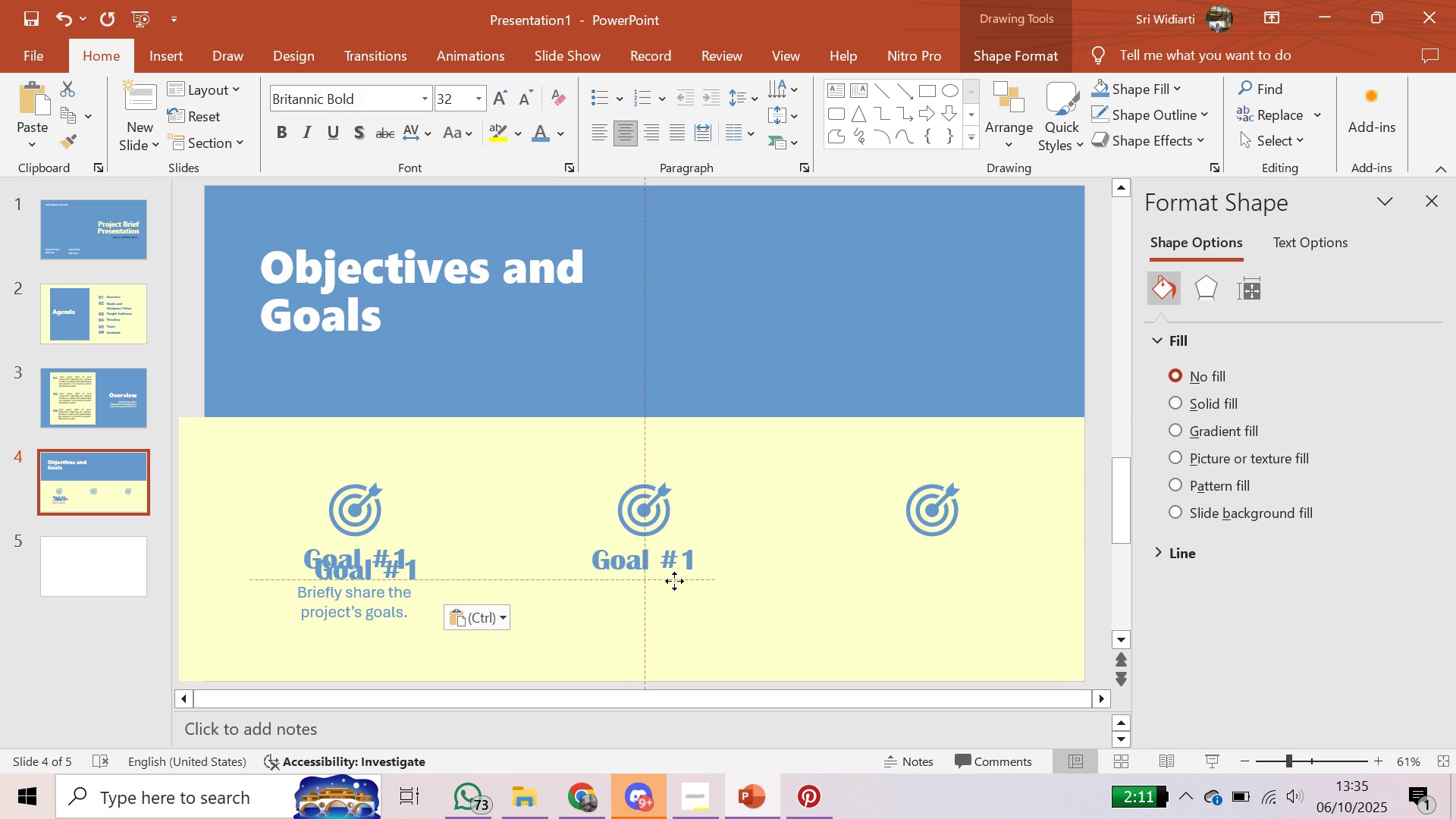 
left_click([402, 575])
 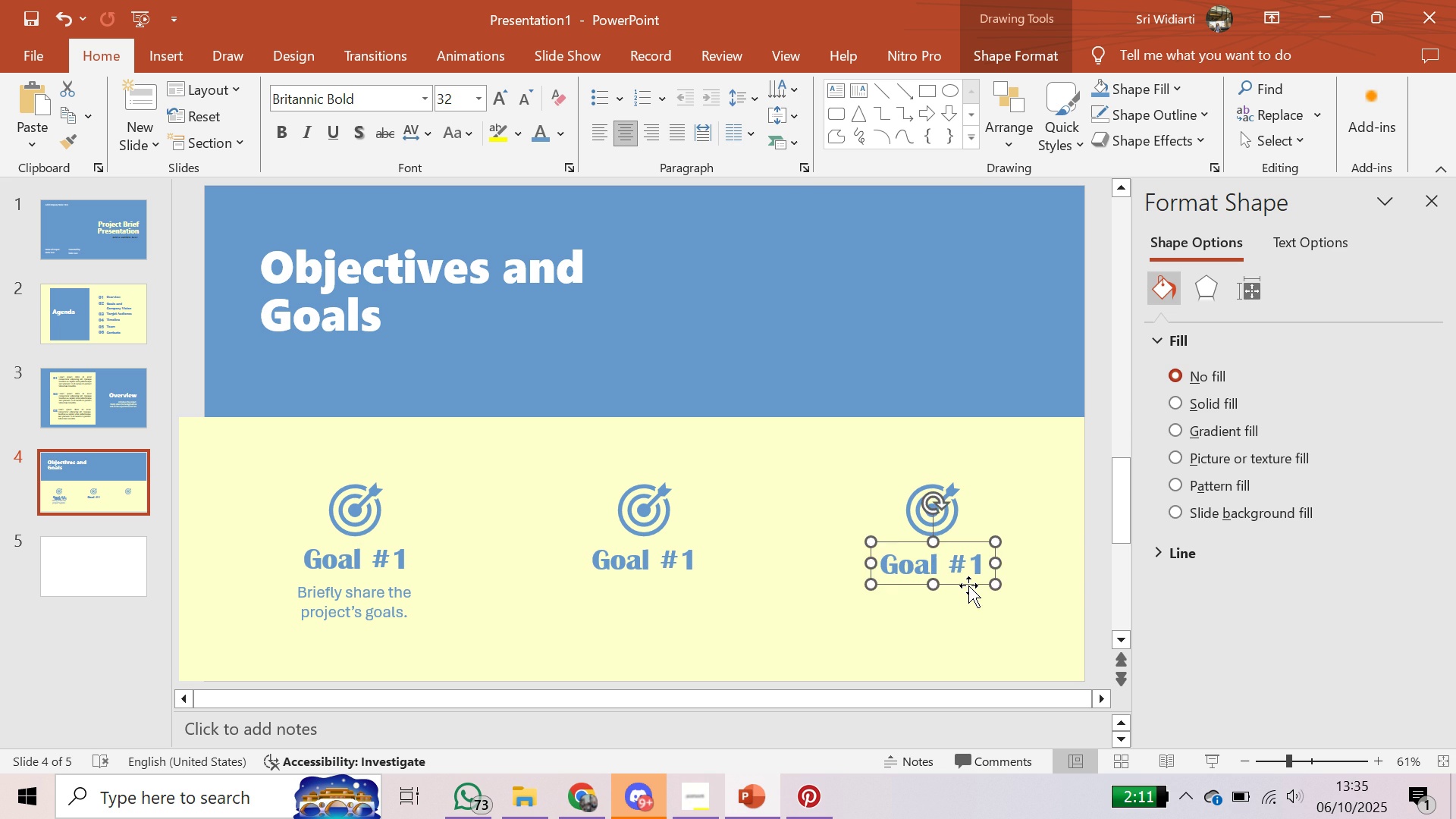 
wait(6.13)
 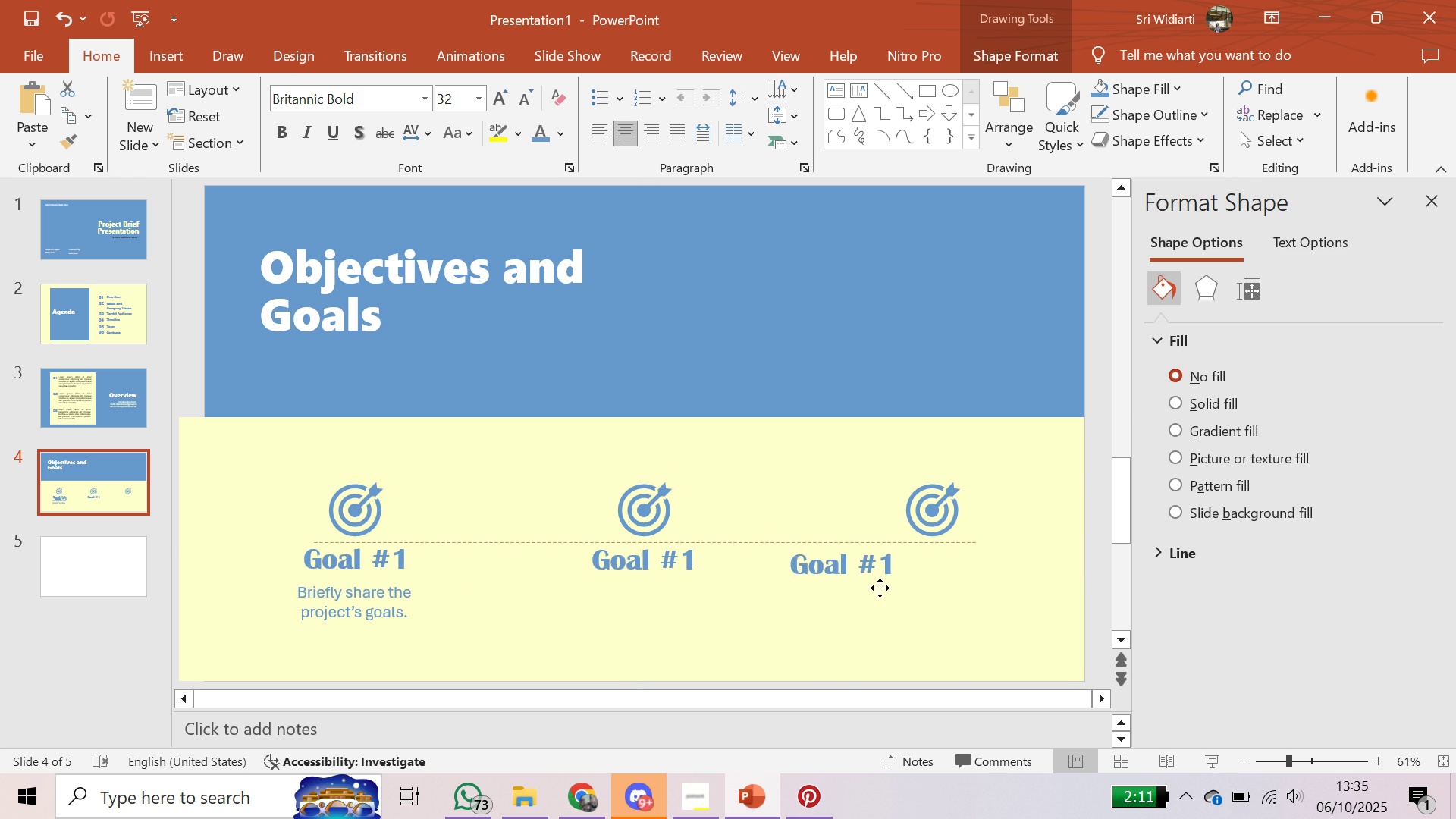 
left_click([967, 635])
 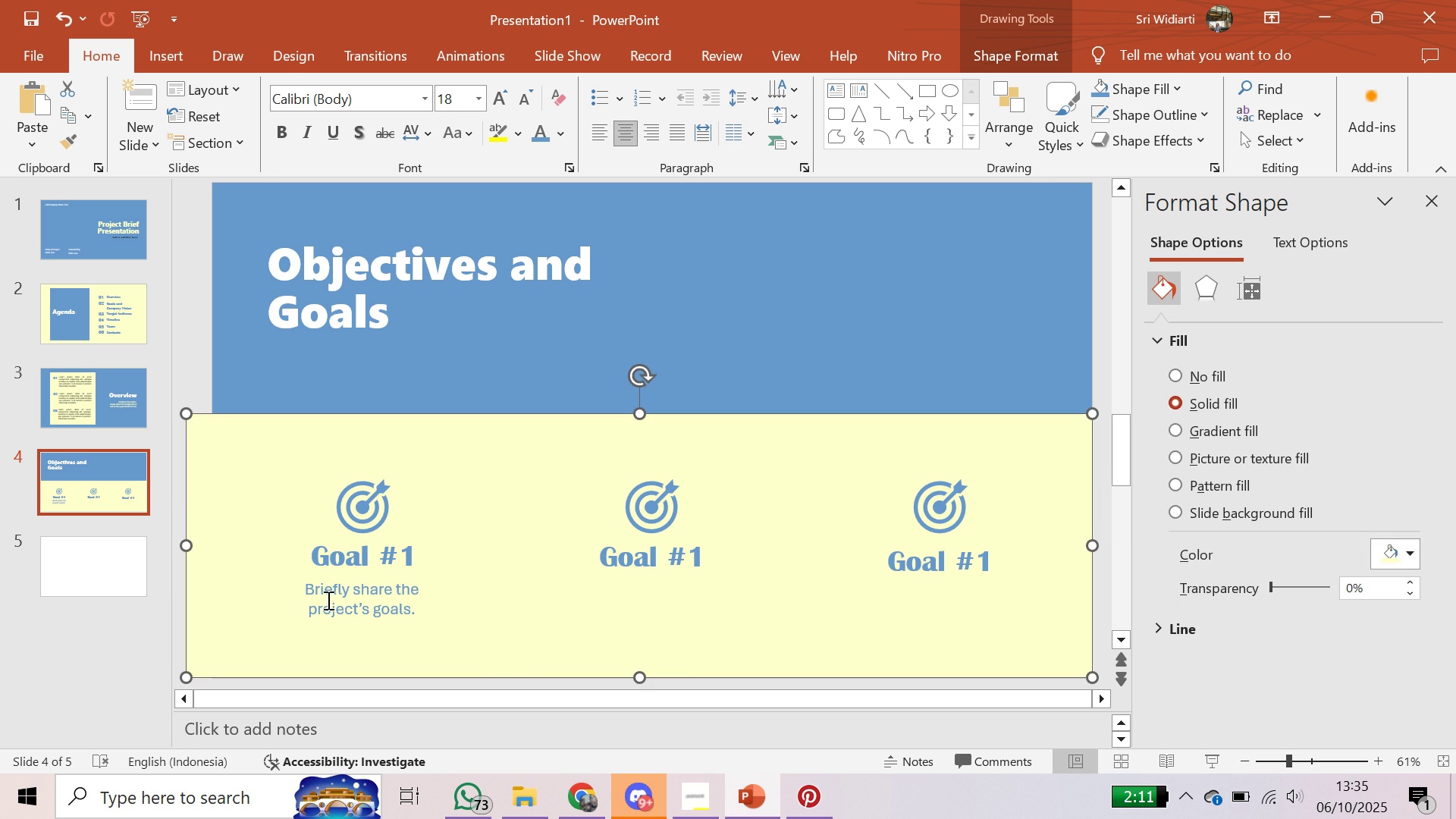 
left_click([327, 600])
 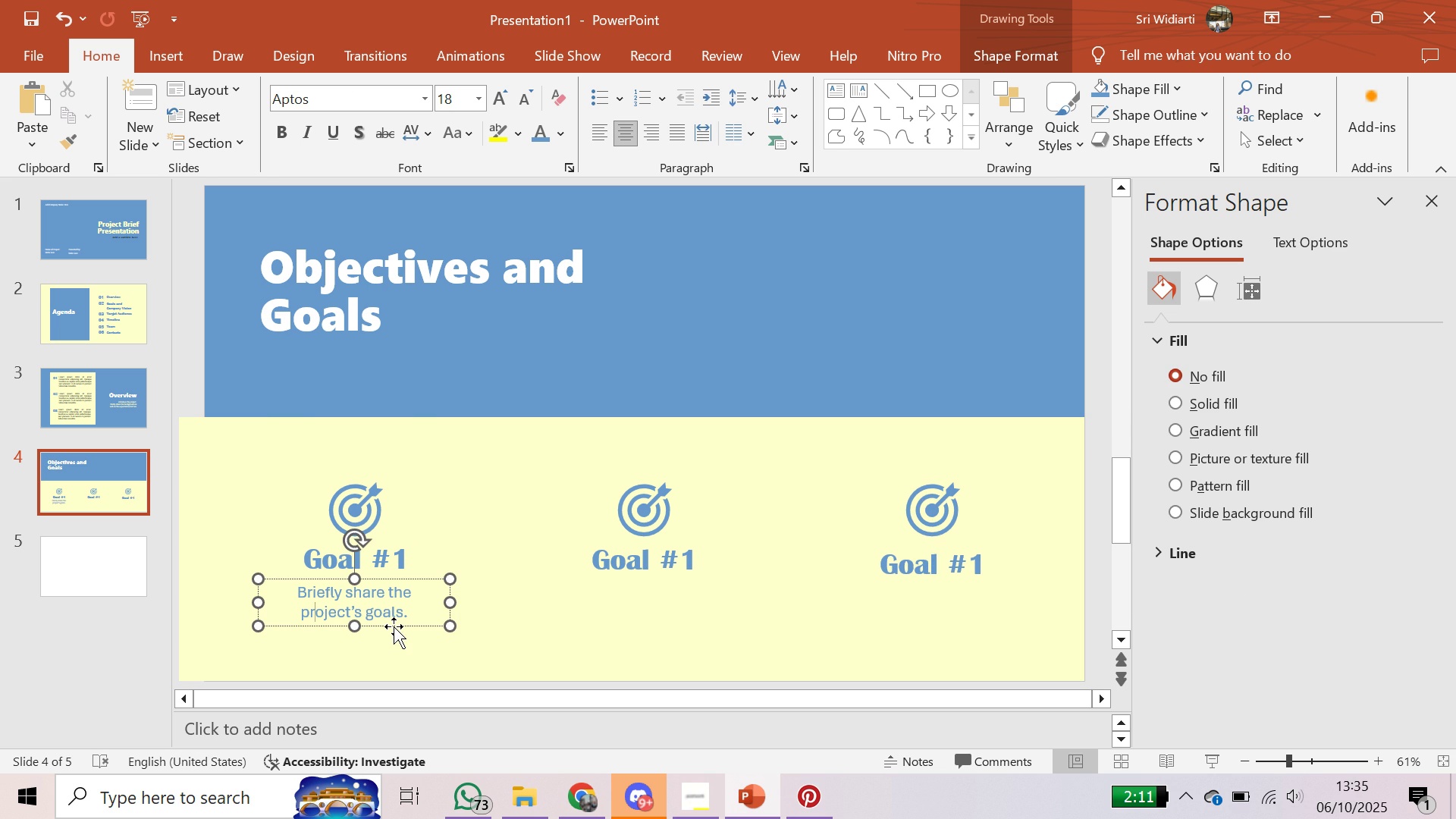 
left_click([394, 626])